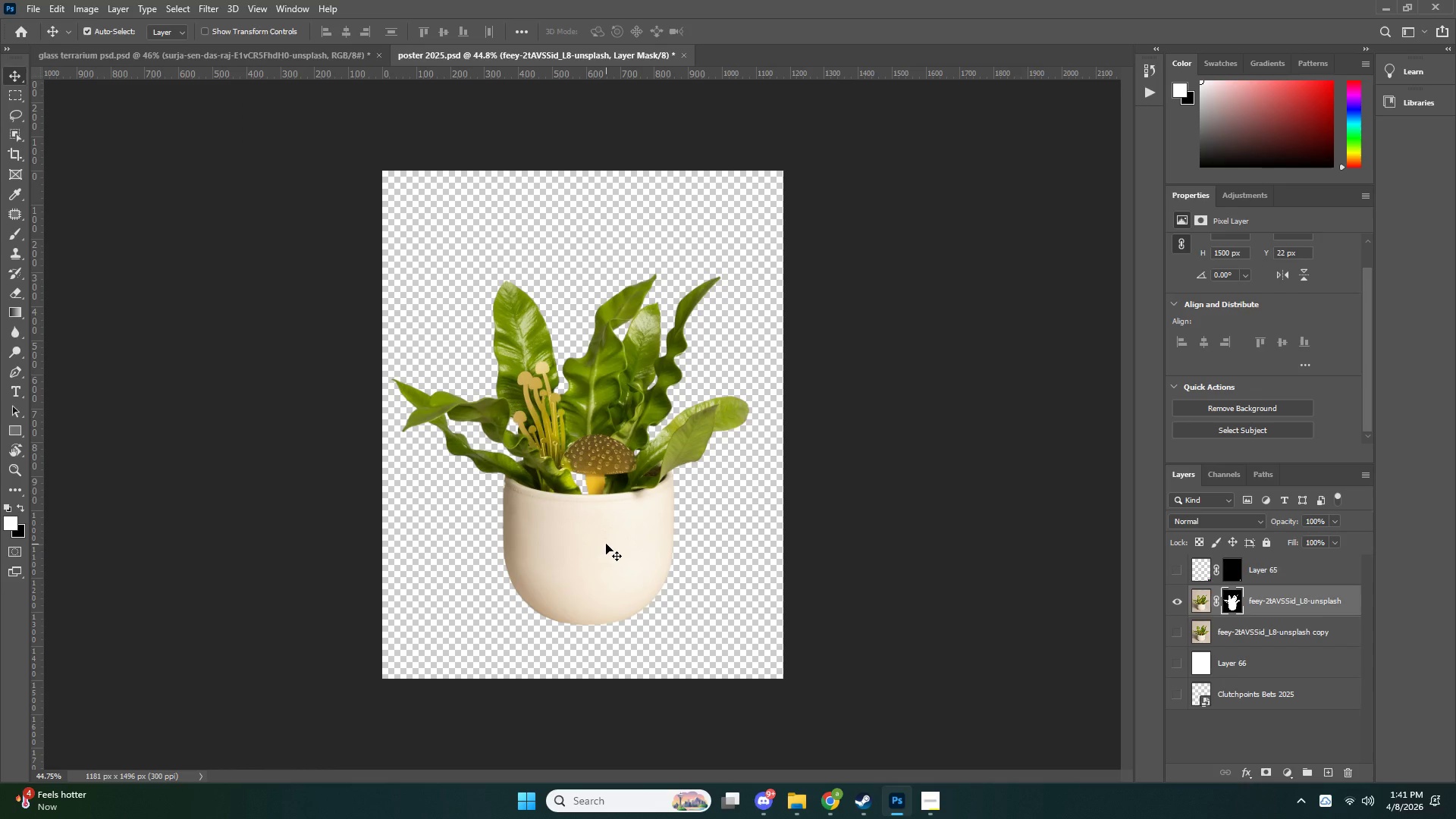 
key(ArrowDown)
 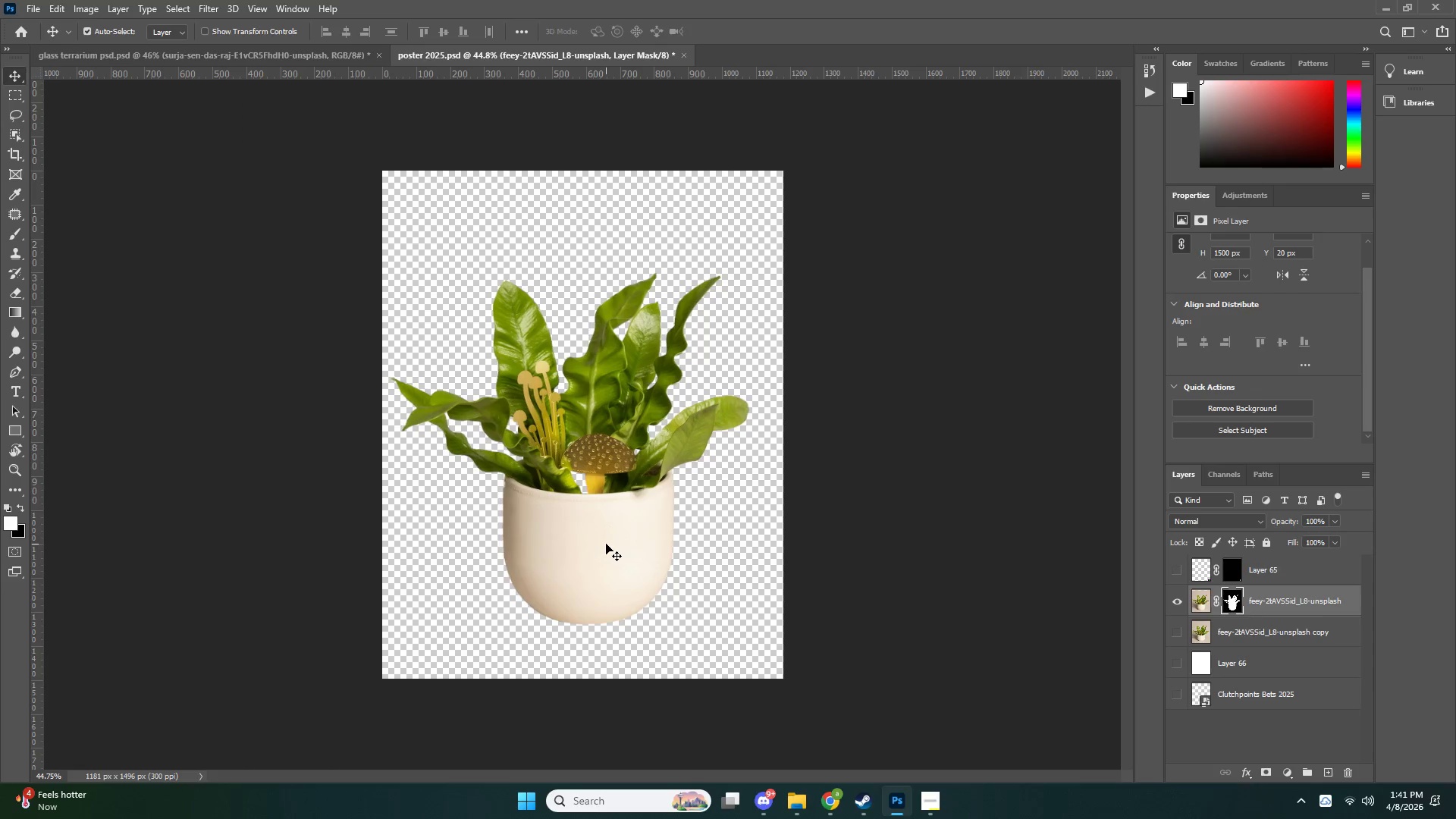 
key(ArrowRight)
 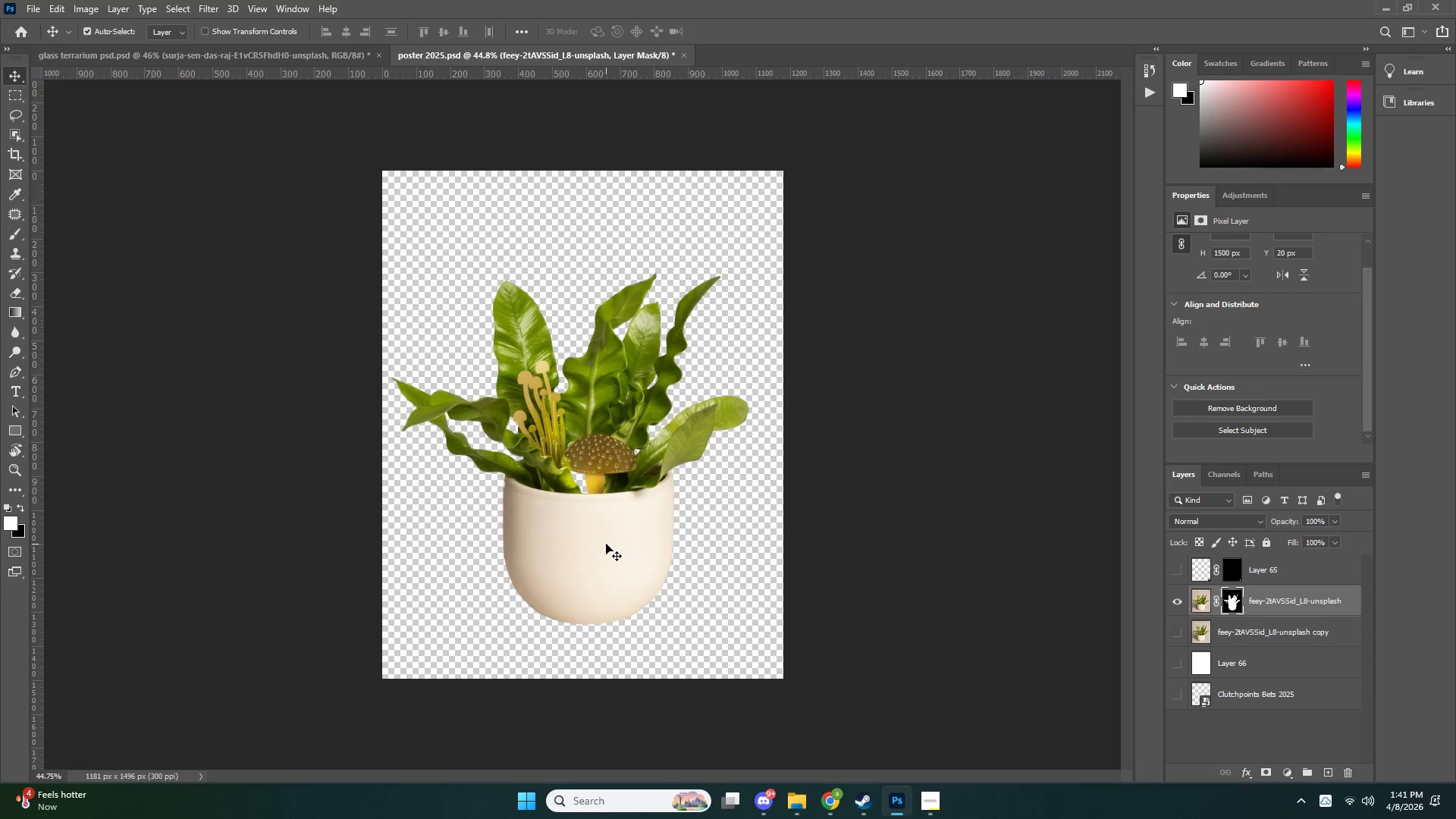 
key(ArrowDown)
 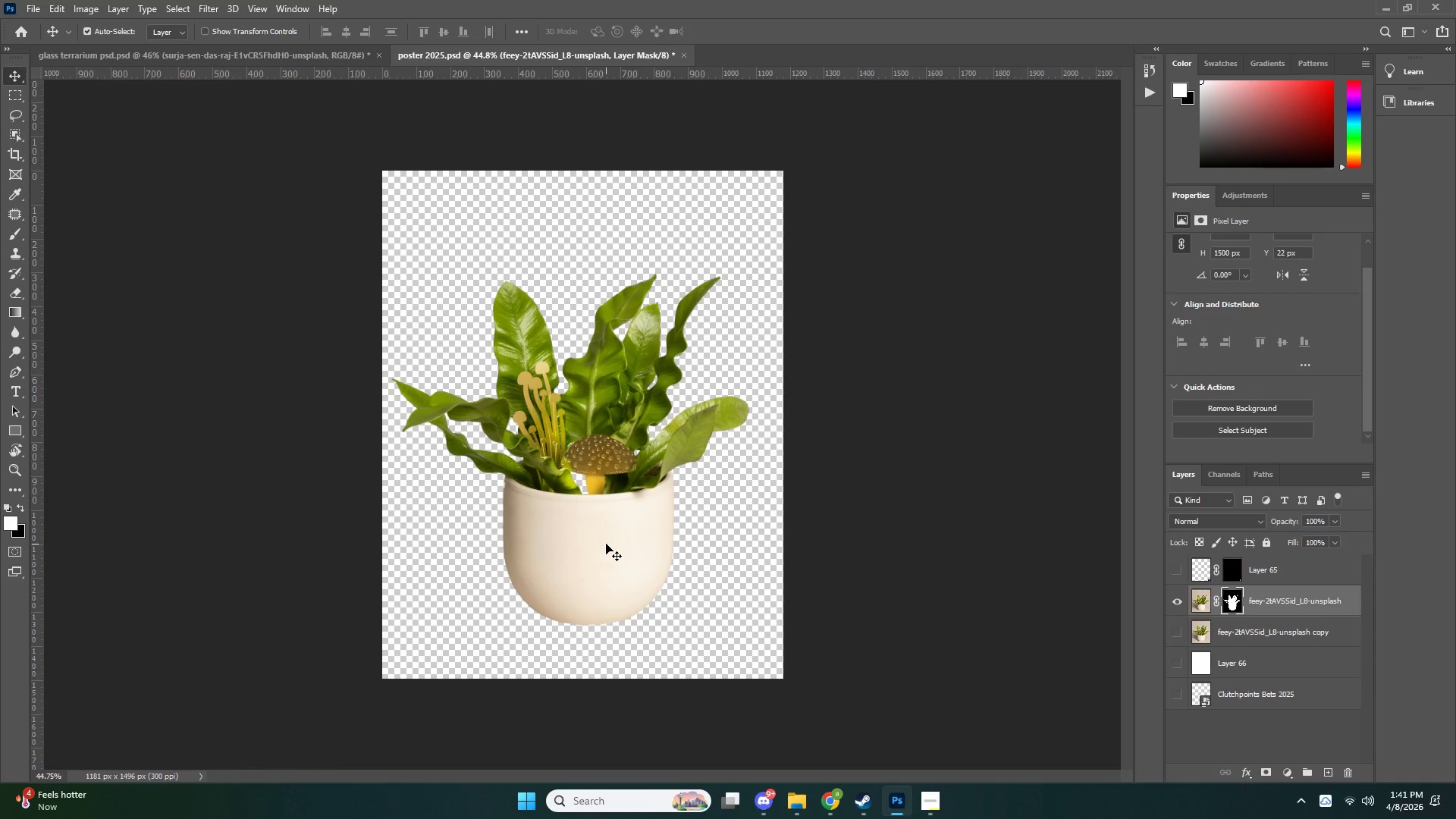 
key(Alt+Control+Shift+W)
 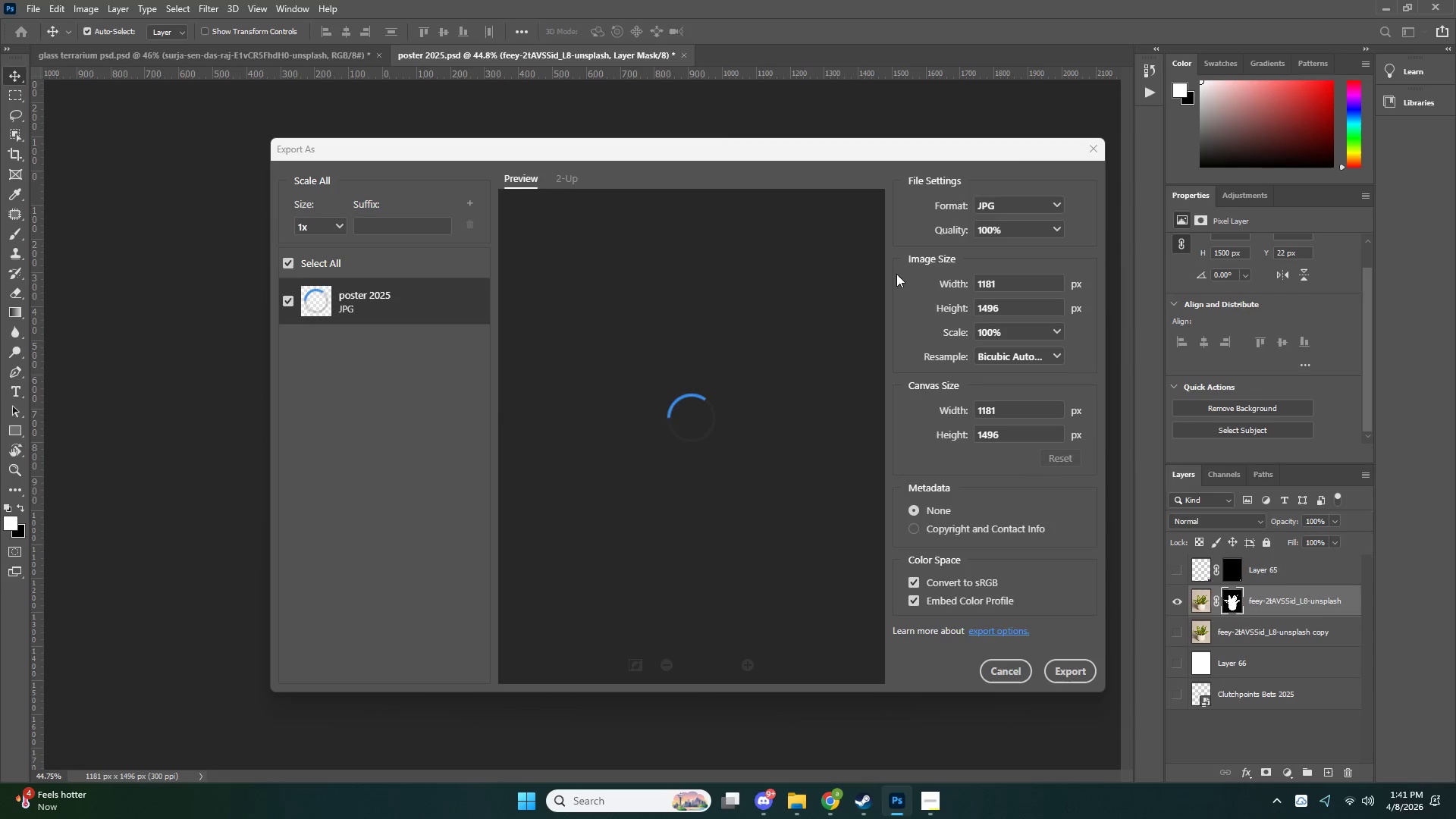 
left_click([1004, 209])
 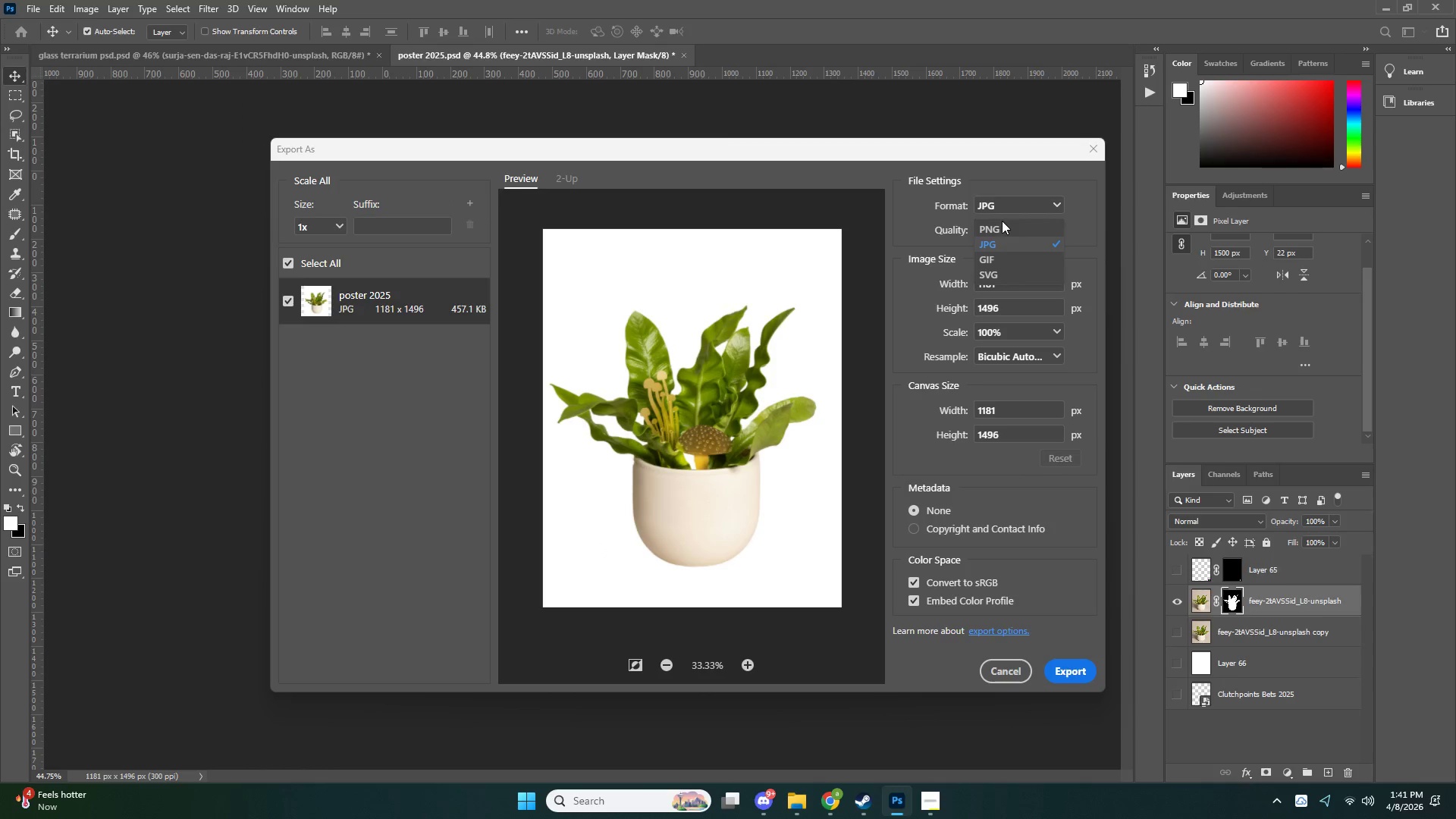 
left_click([1002, 224])
 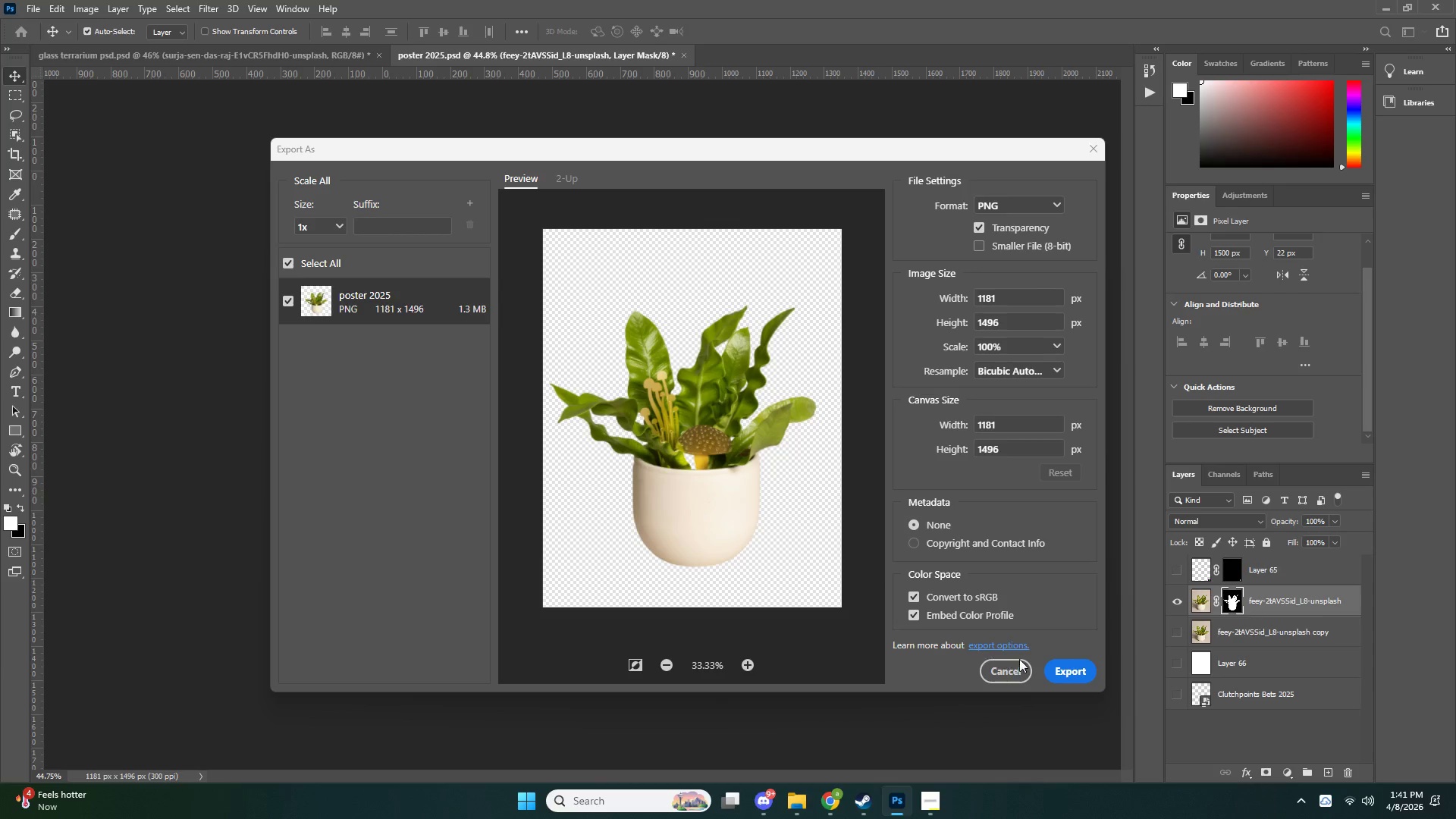 
left_click([1061, 669])
 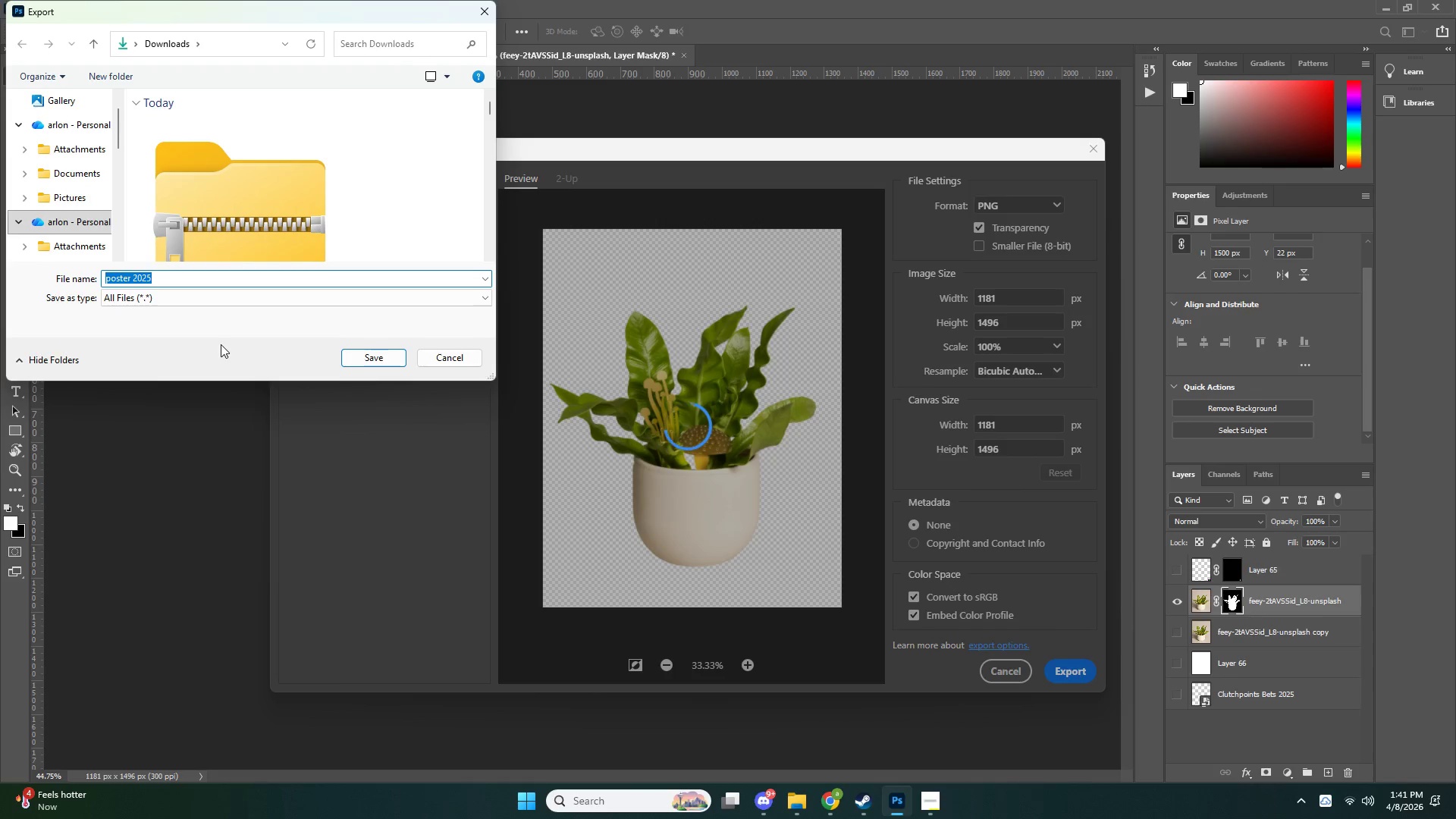 
key(Alt+Tab)
 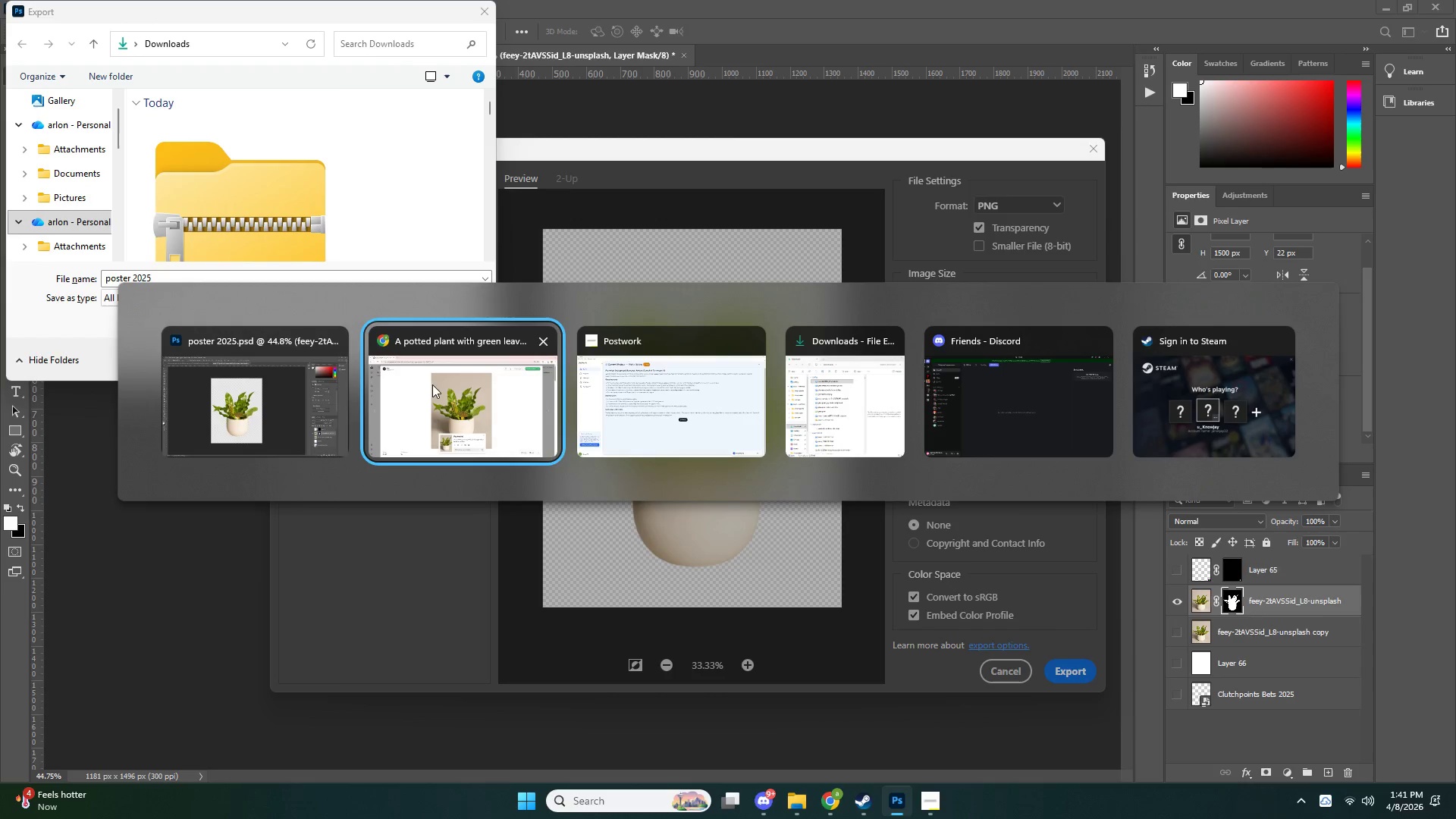 
key(Alt+Tab)